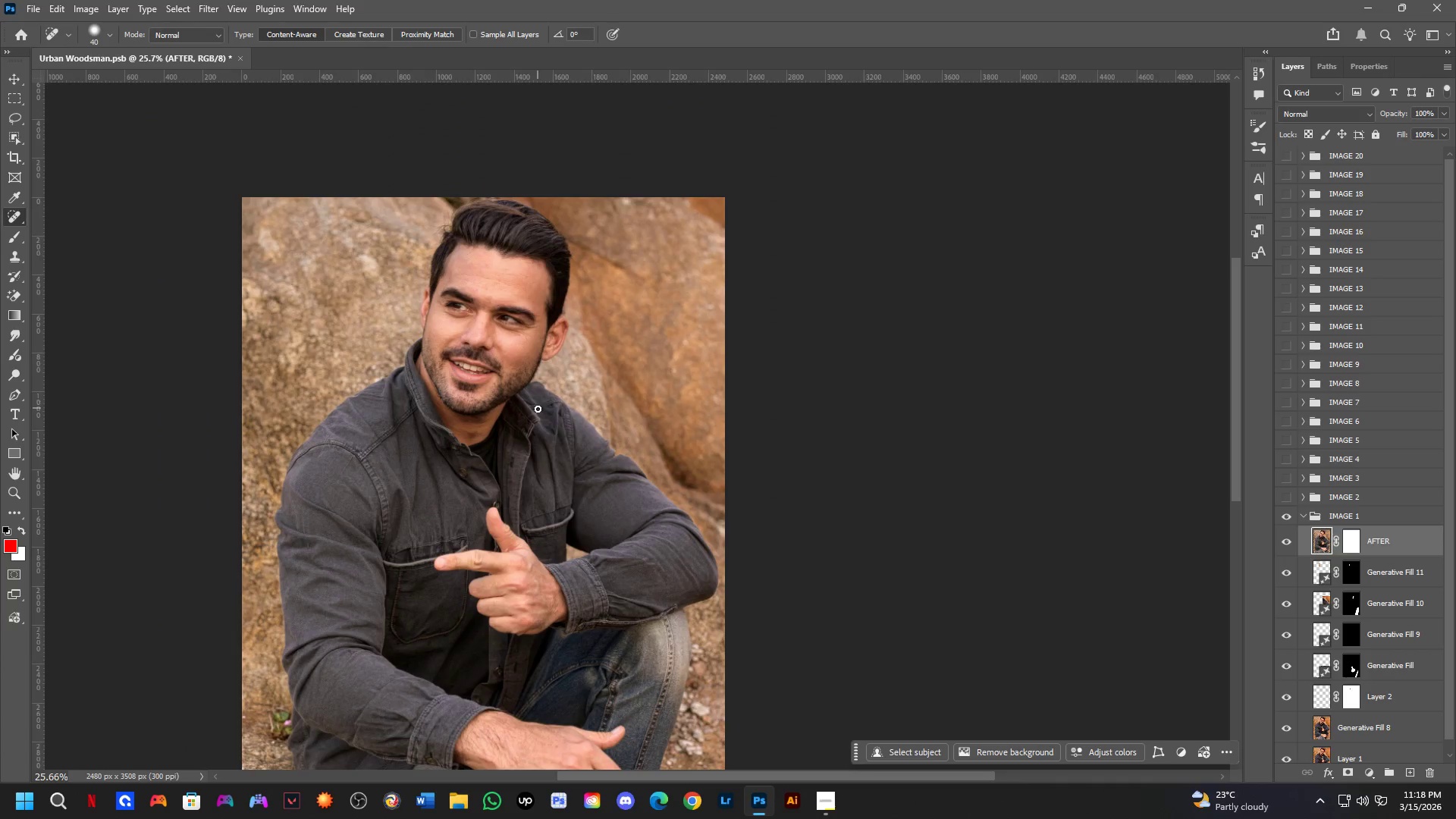 
hold_key(key=Space, duration=0.55)
 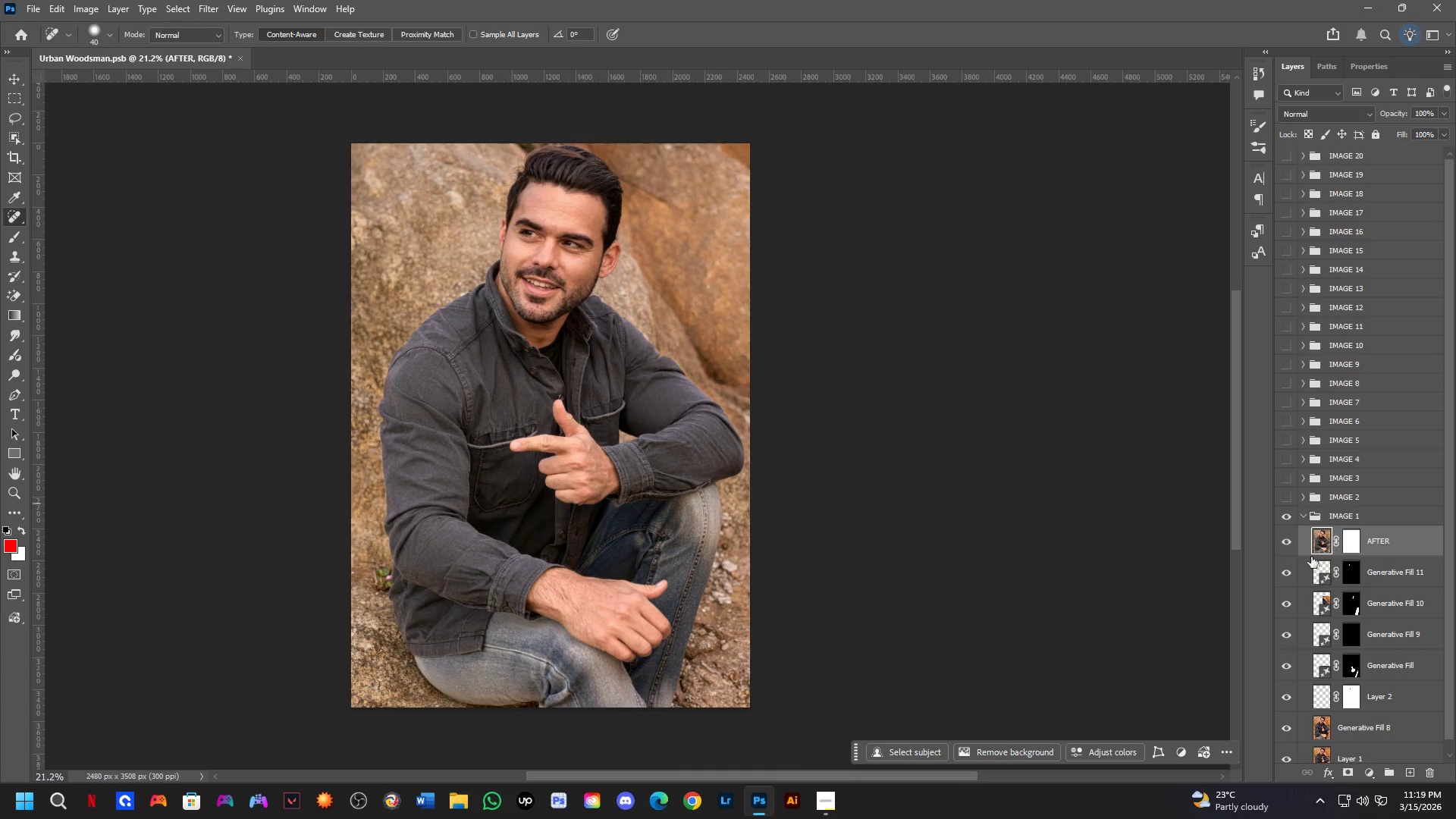 
left_click_drag(start_coordinate=[549, 486], to_coordinate=[607, 394])
 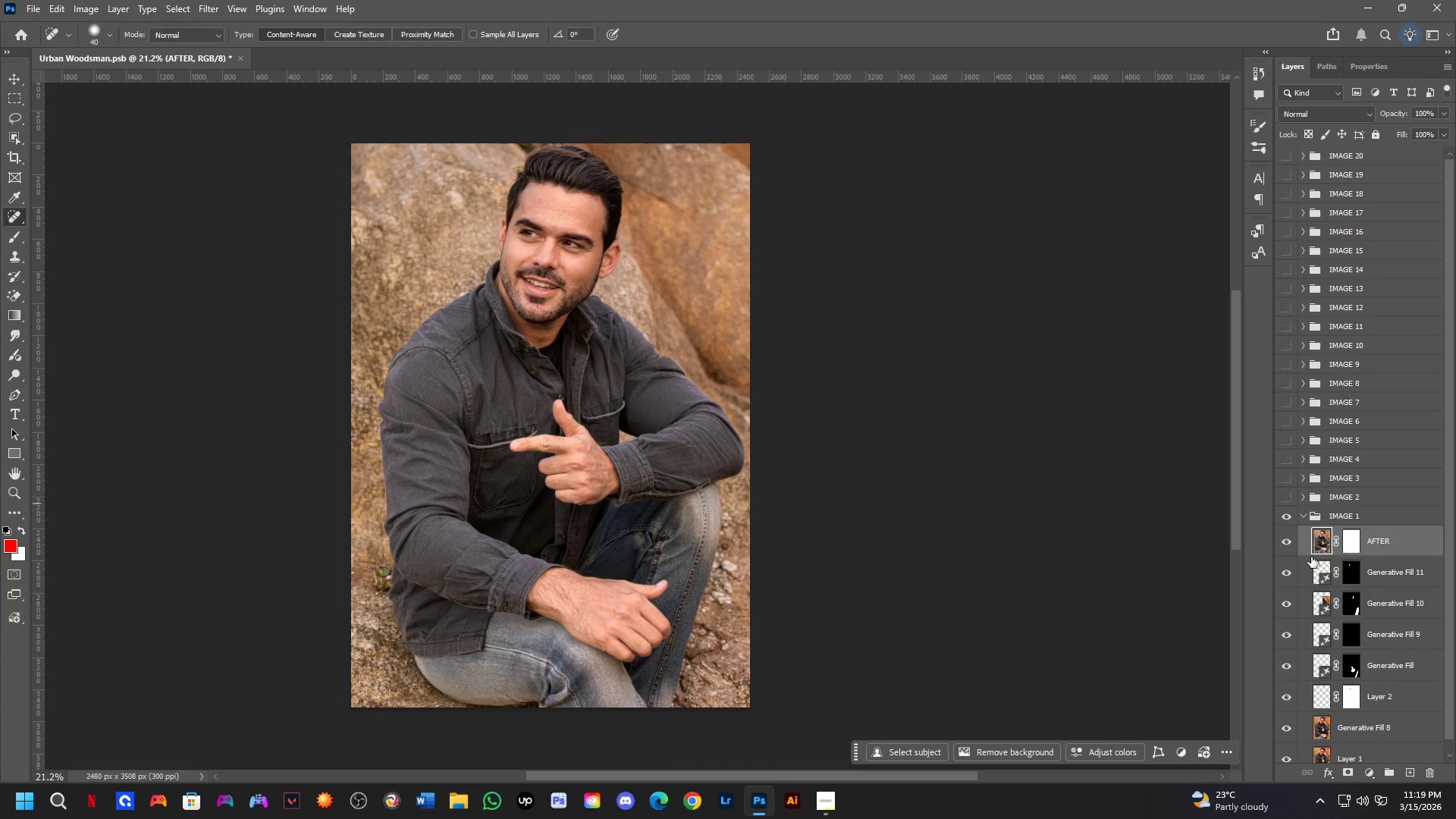 
scroll: coordinate [1336, 560], scroll_direction: down, amount: 17.0
 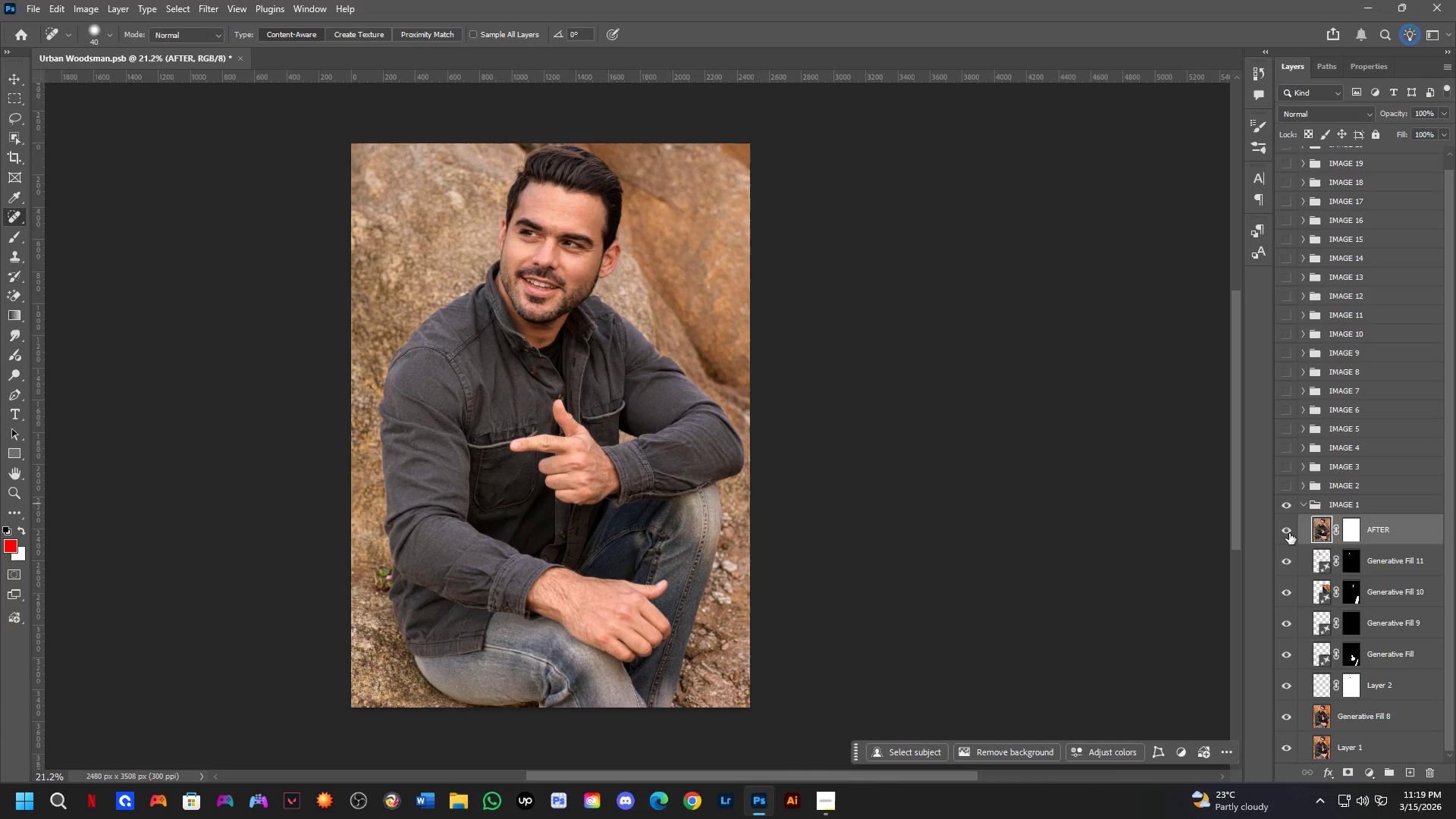 
key(Alt+Tab)
 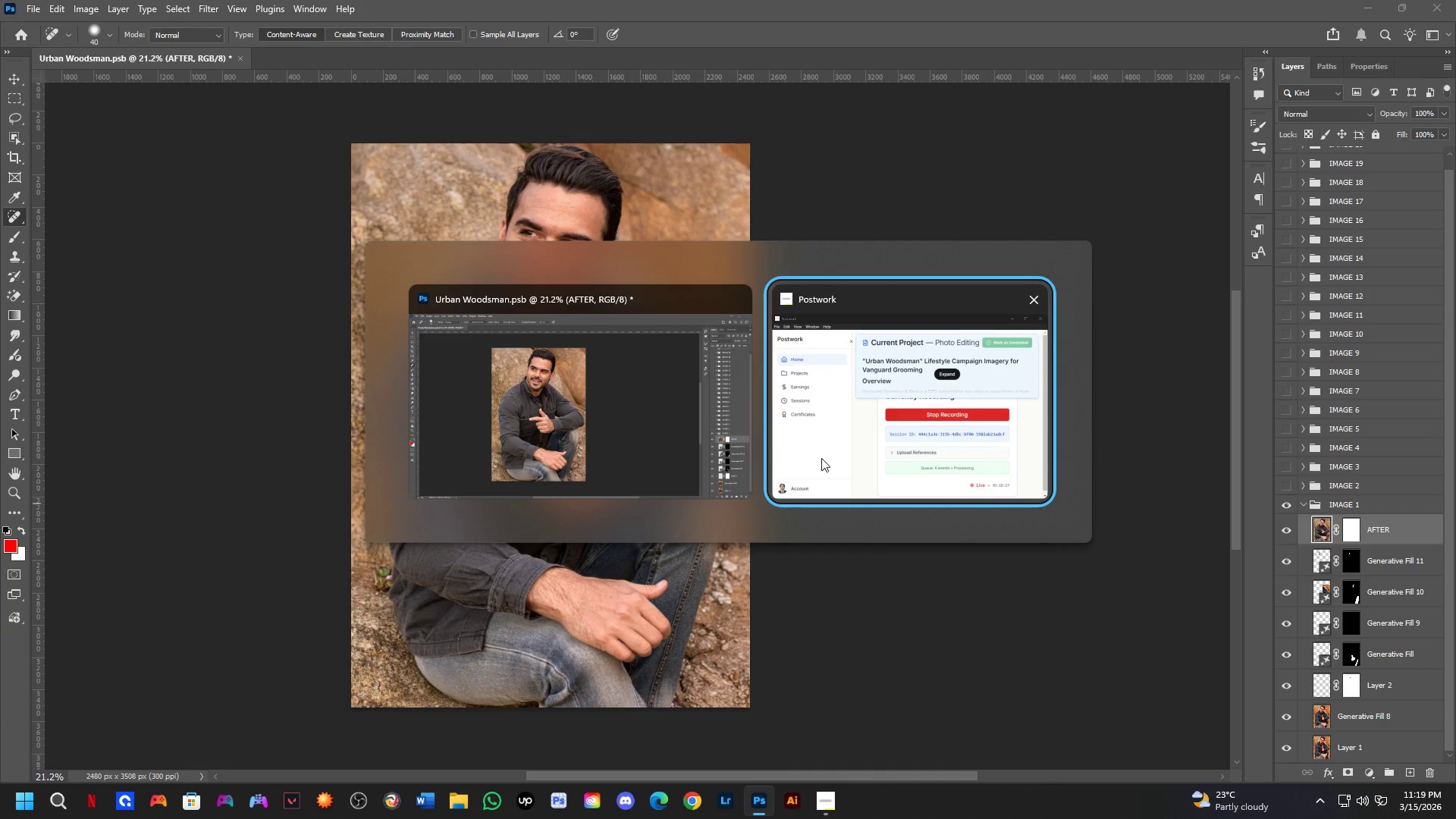 
left_click([821, 458])